 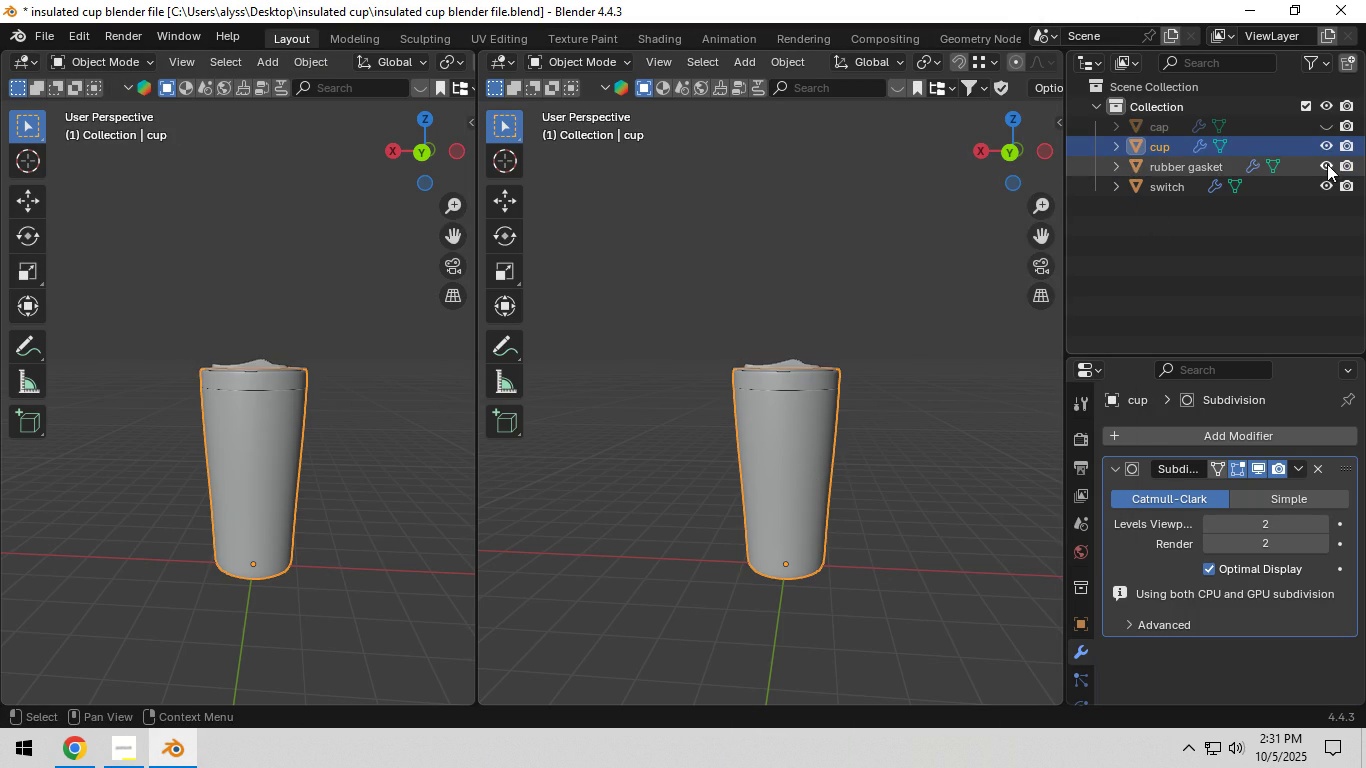 
double_click([1324, 185])
 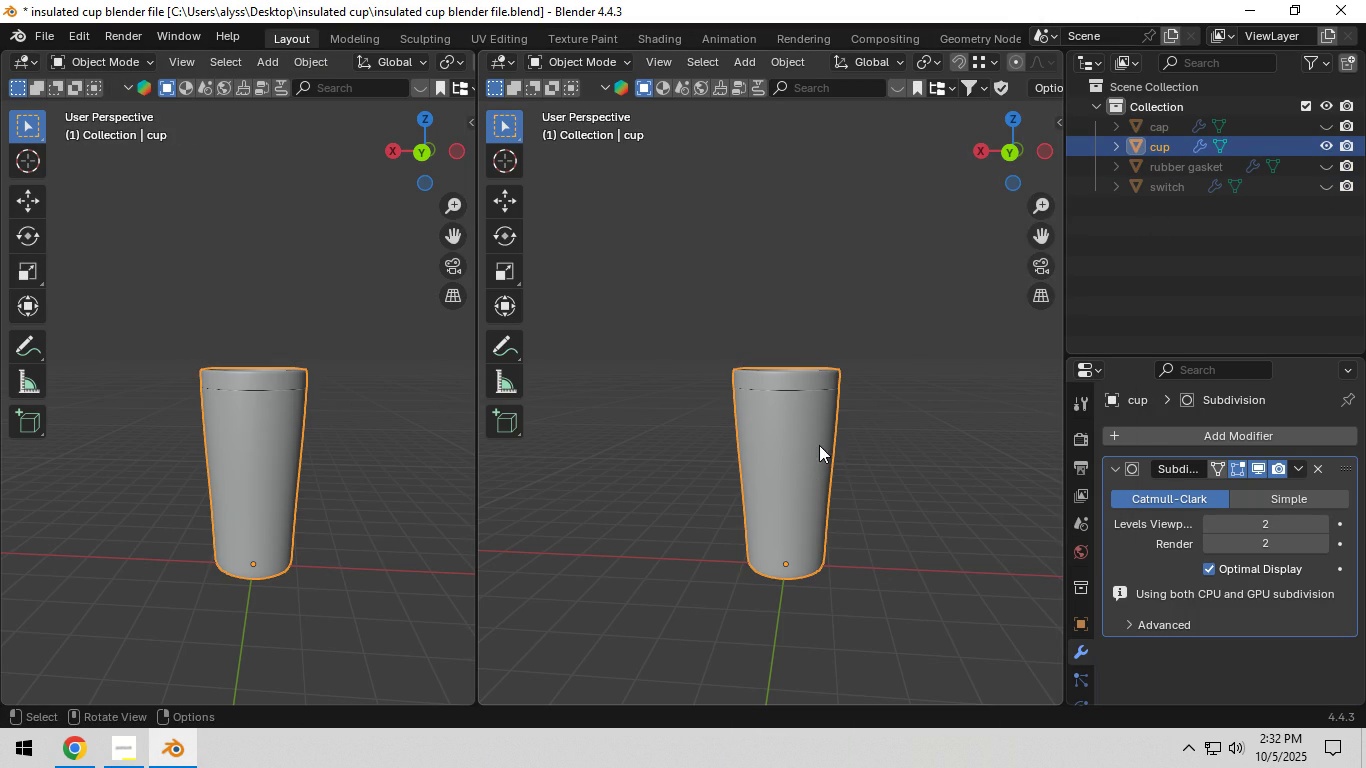 
left_click([817, 445])
 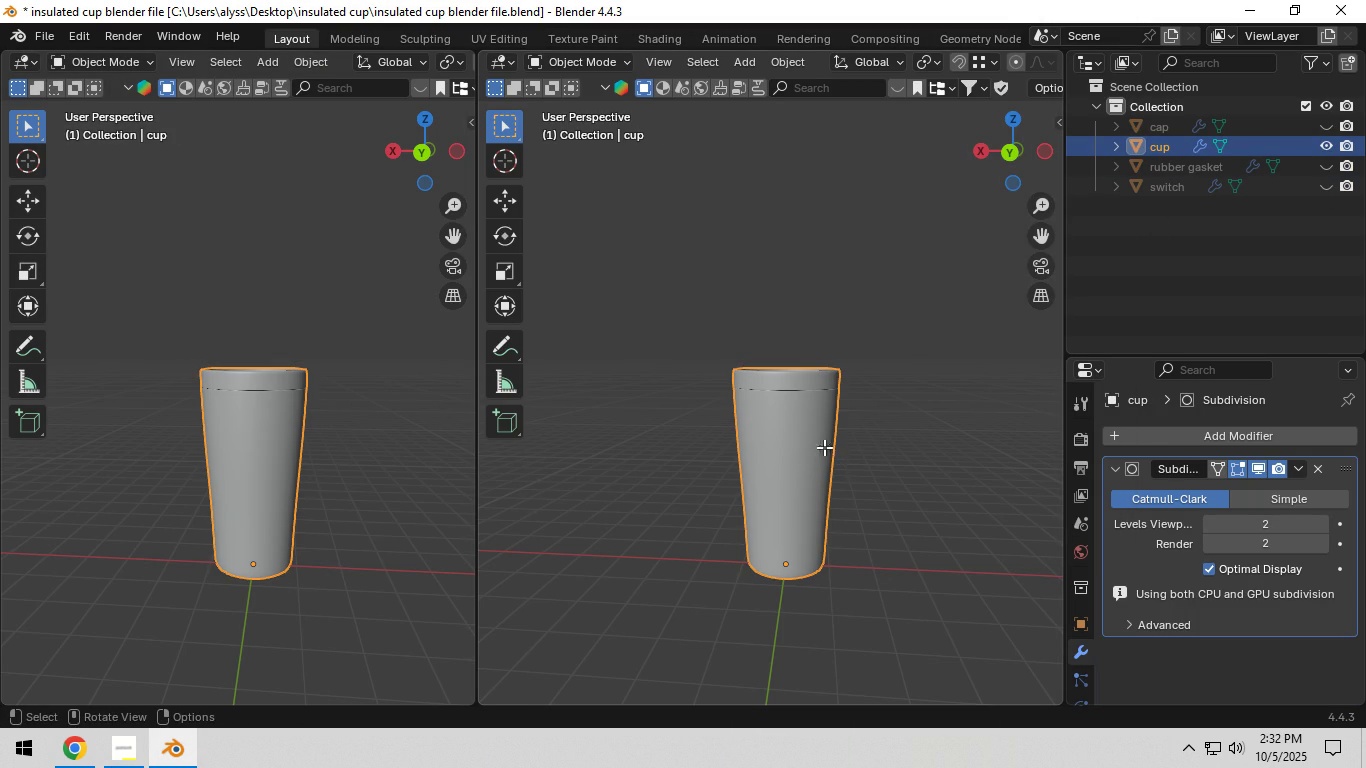 
key(Tab)
 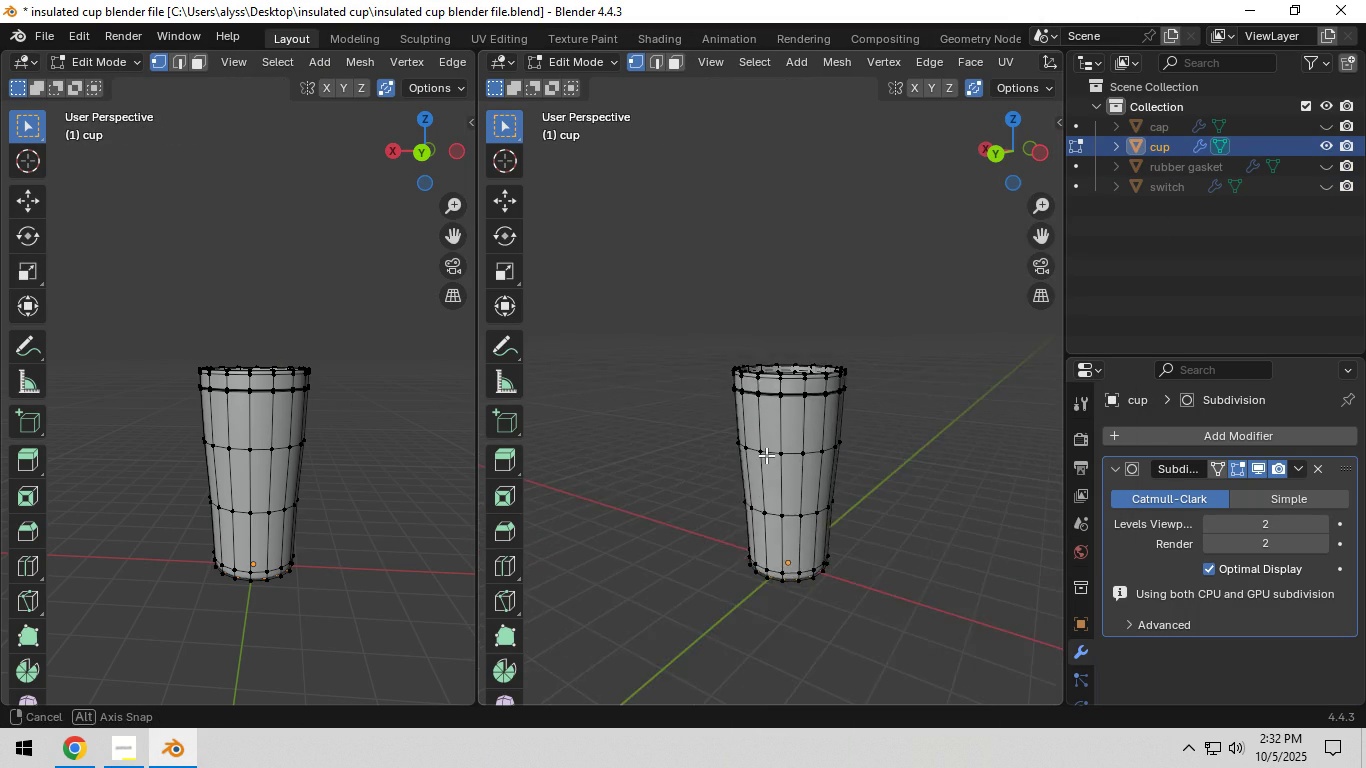 
scroll: coordinate [772, 457], scroll_direction: up, amount: 7.0